 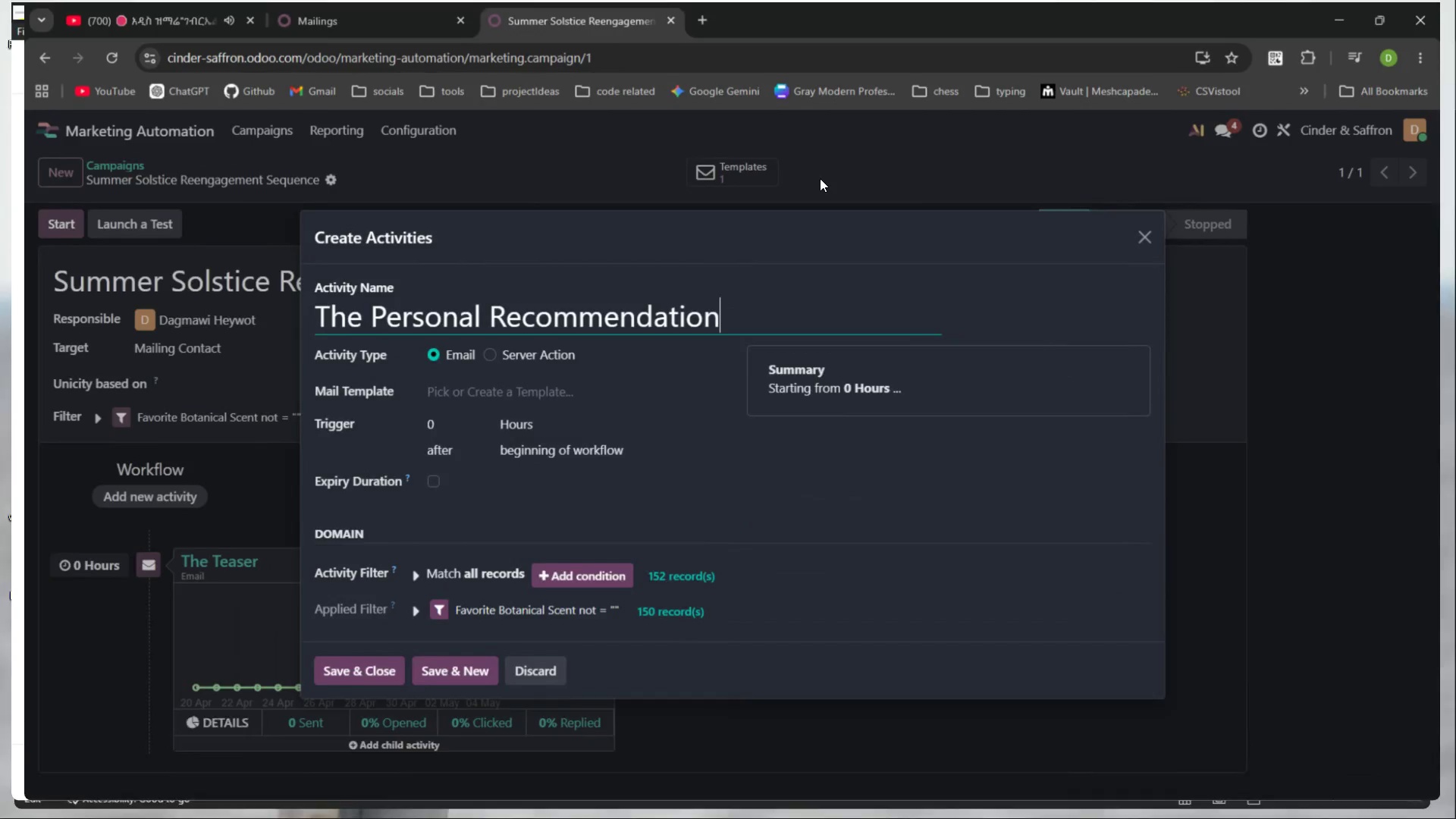 
left_click([534, 401])
 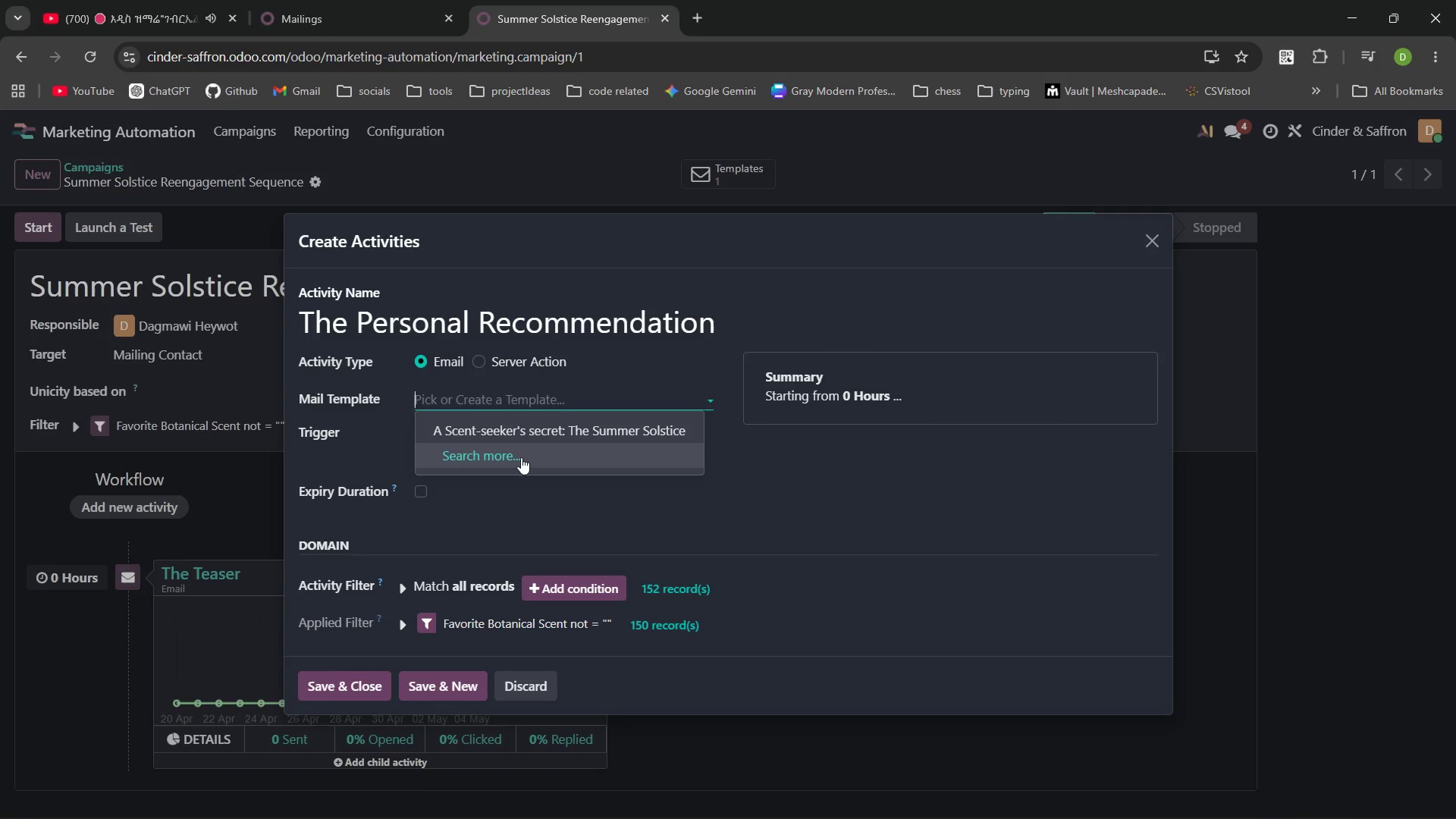 
left_click([521, 457])
 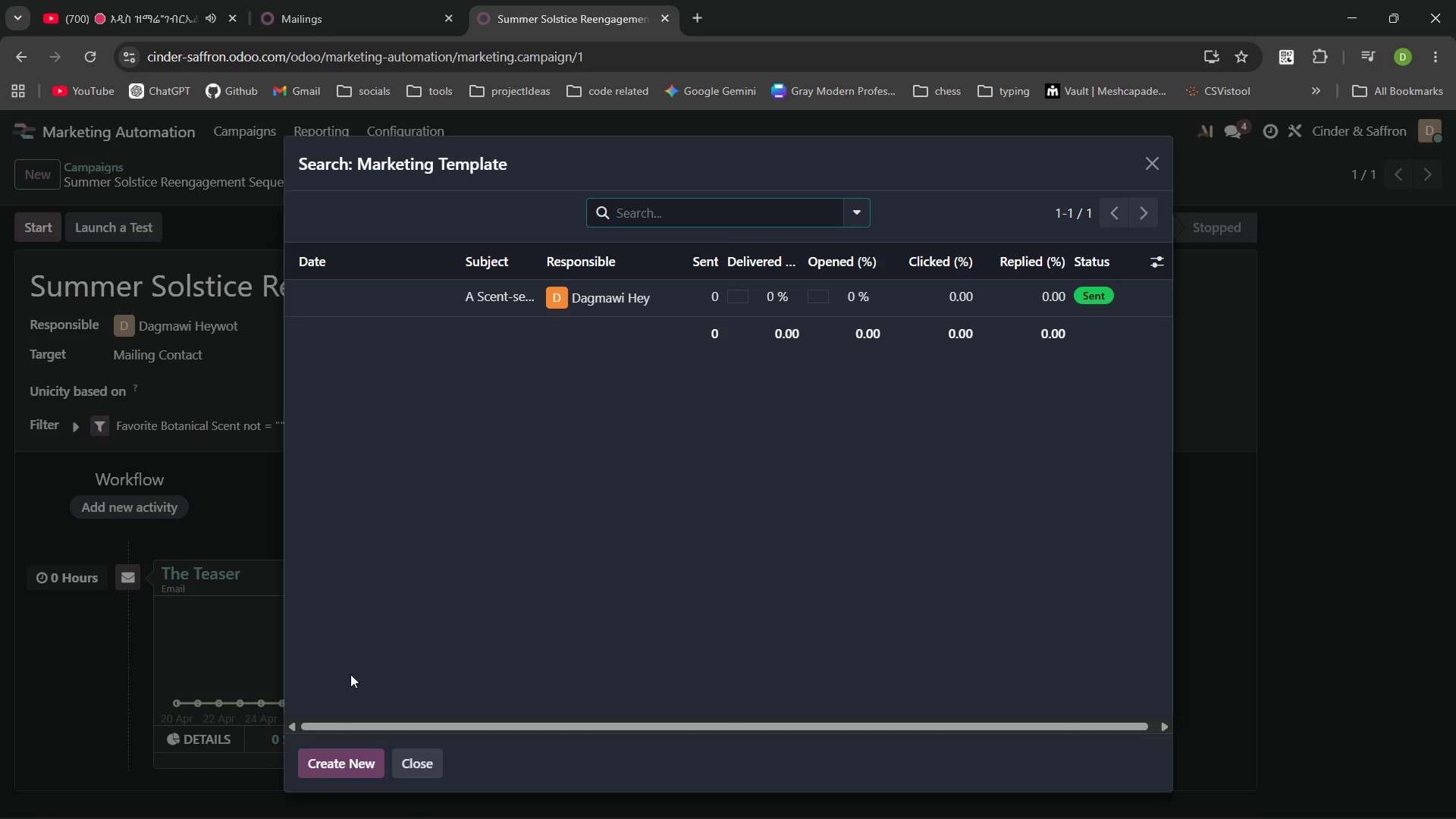 
left_click([344, 755])
 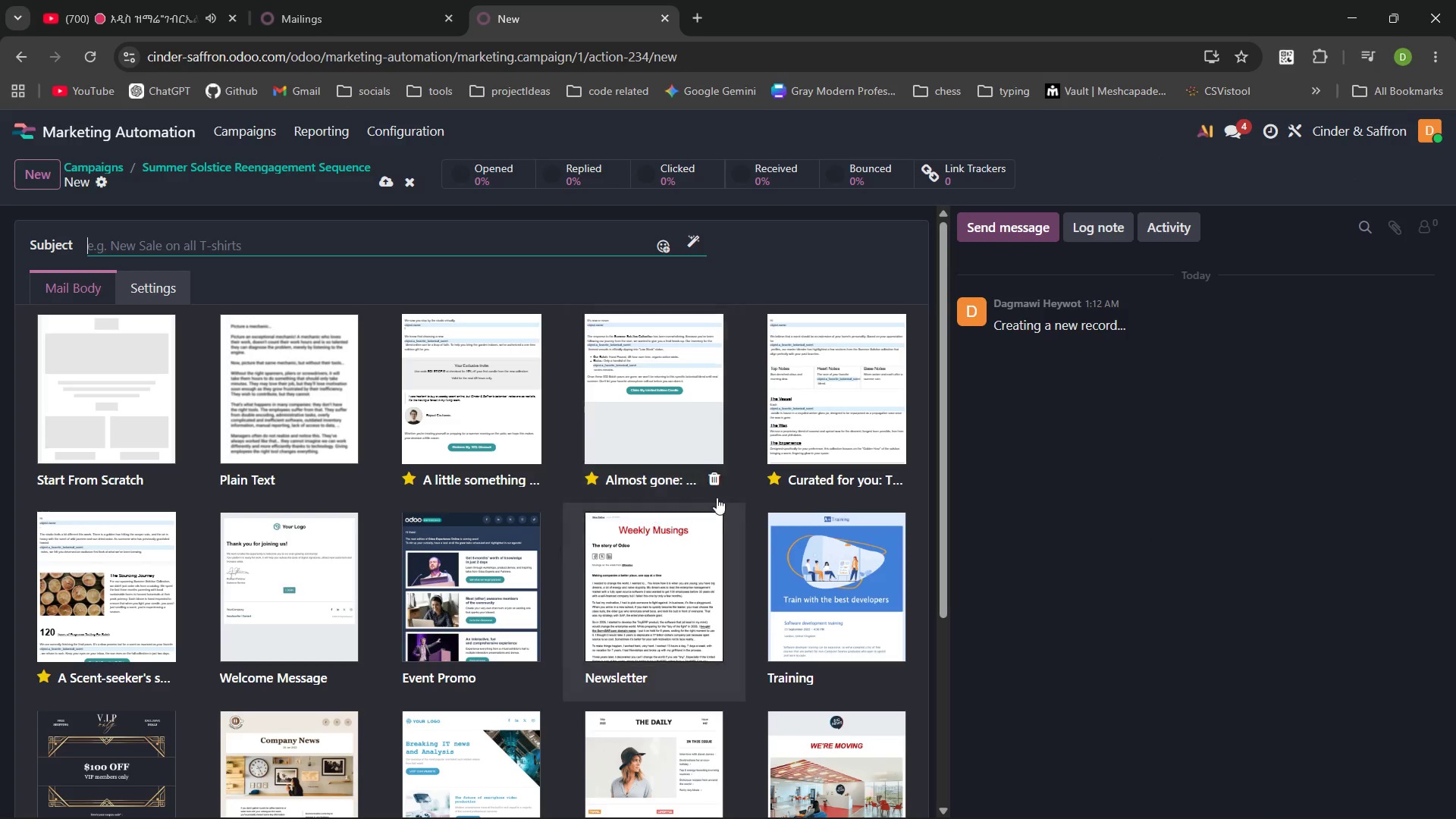 
left_click([827, 392])
 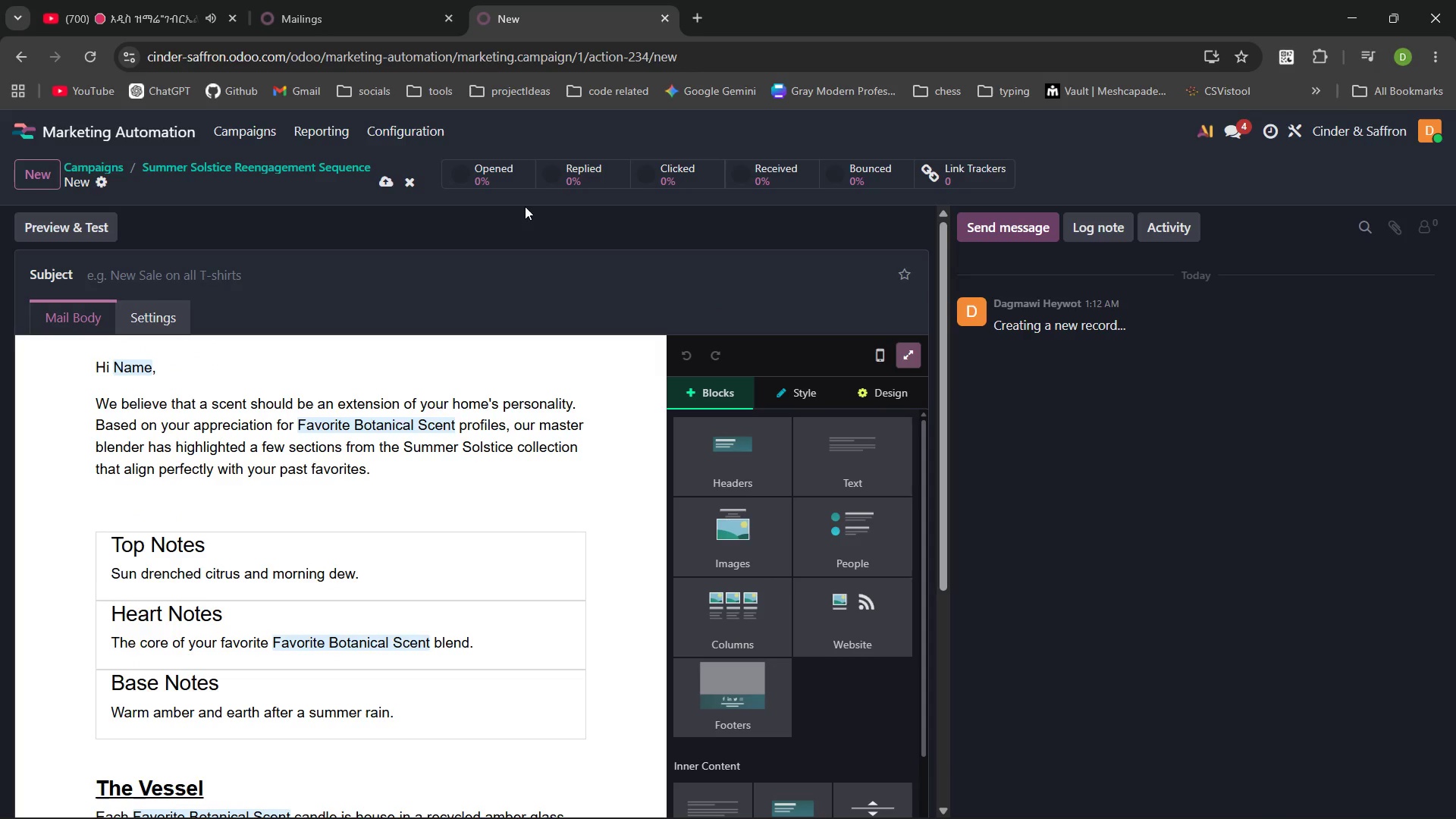 
wait(6.84)
 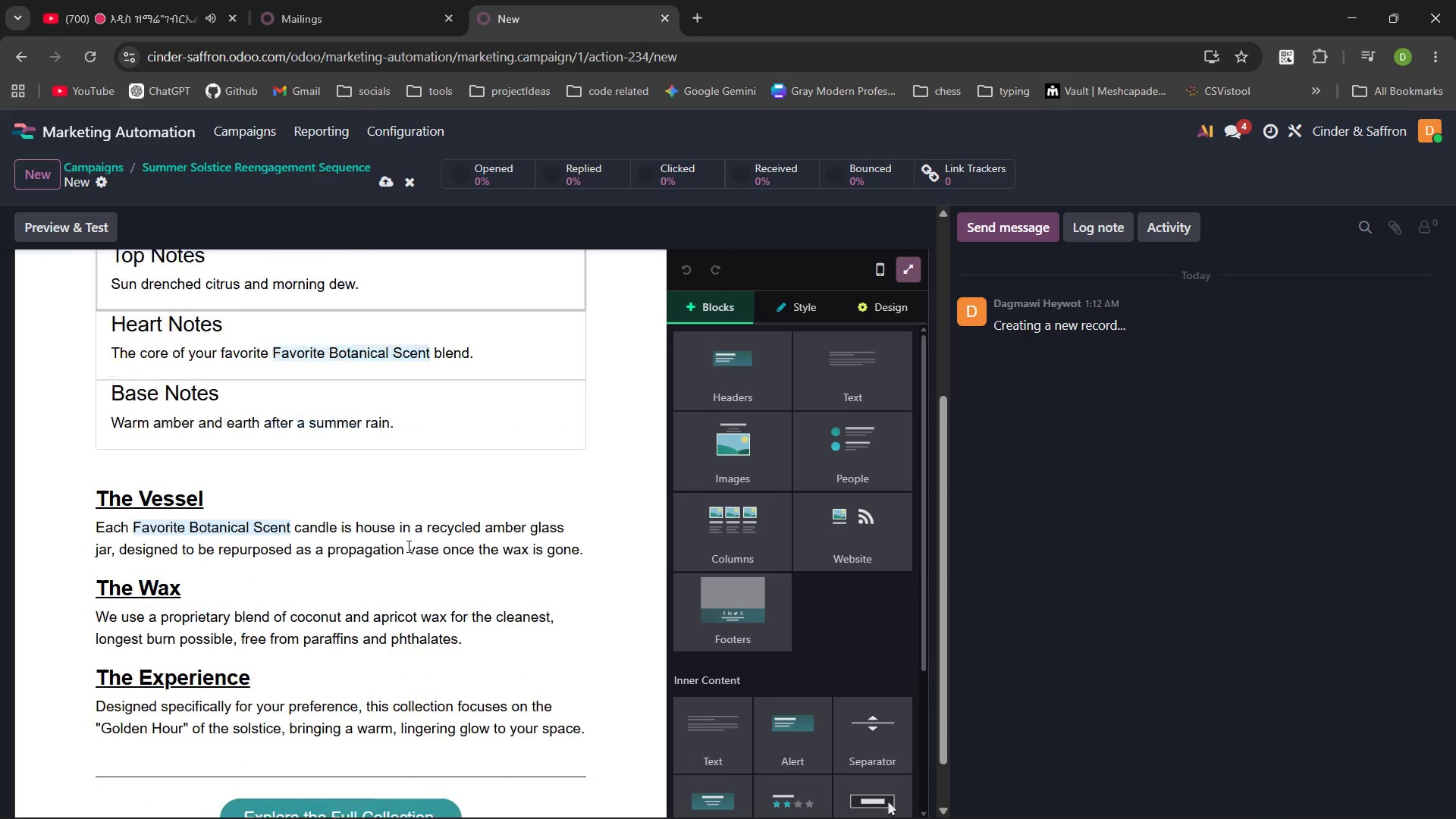 
left_click([360, 0])
 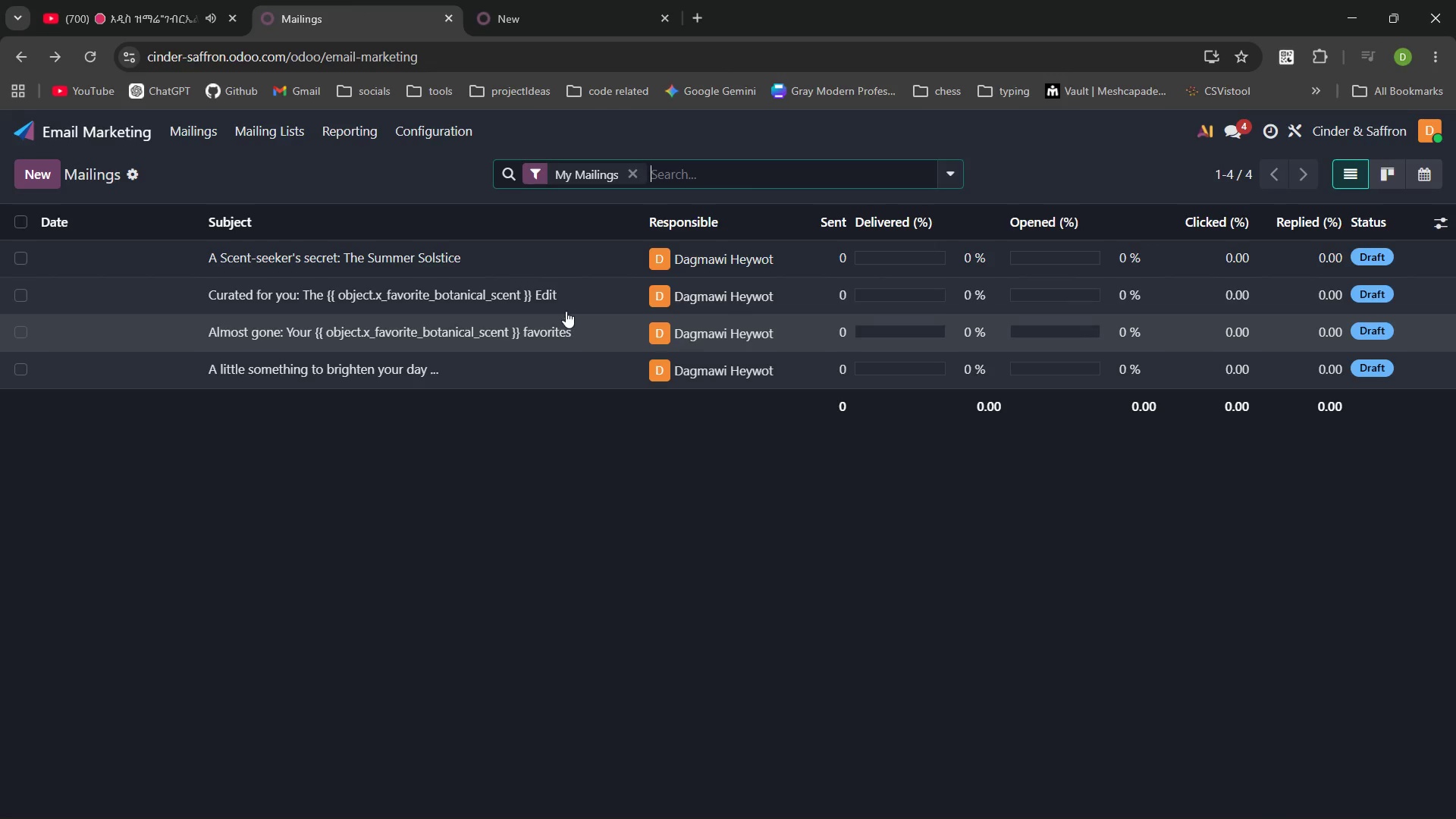 
left_click([563, 301])
 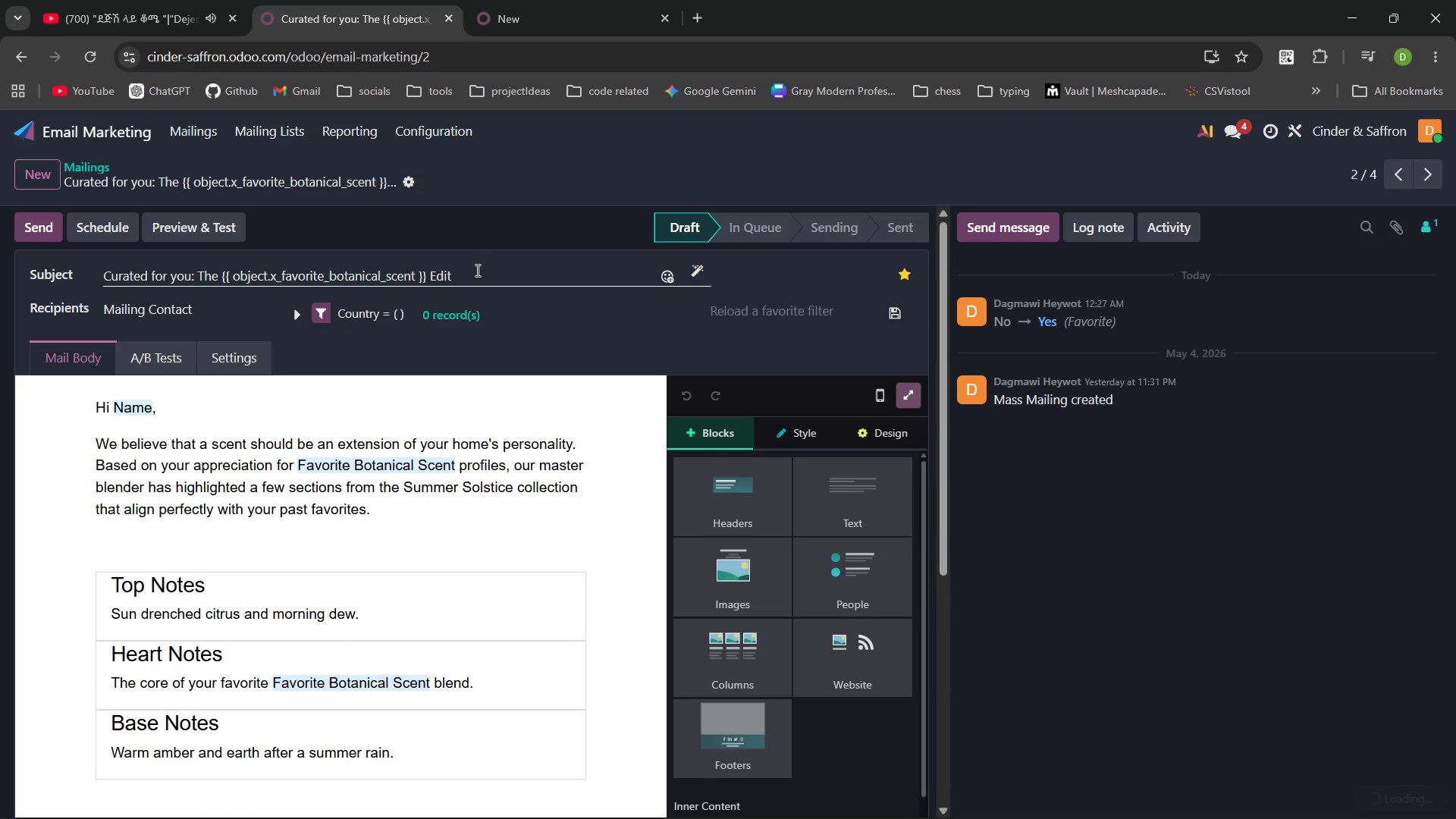 
left_click_drag(start_coordinate=[477, 272], to_coordinate=[98, 262])
 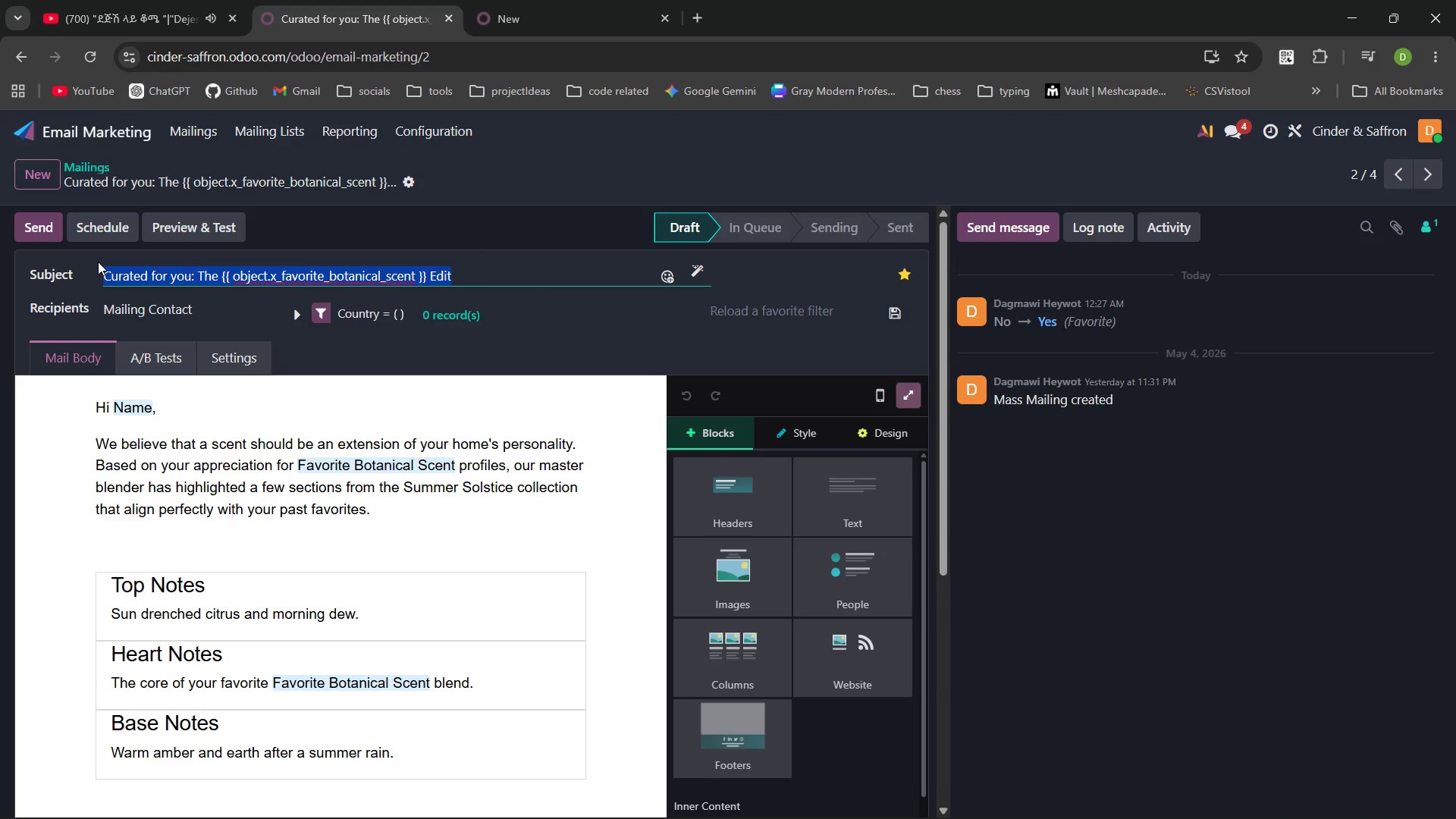 
key(Control+C)
 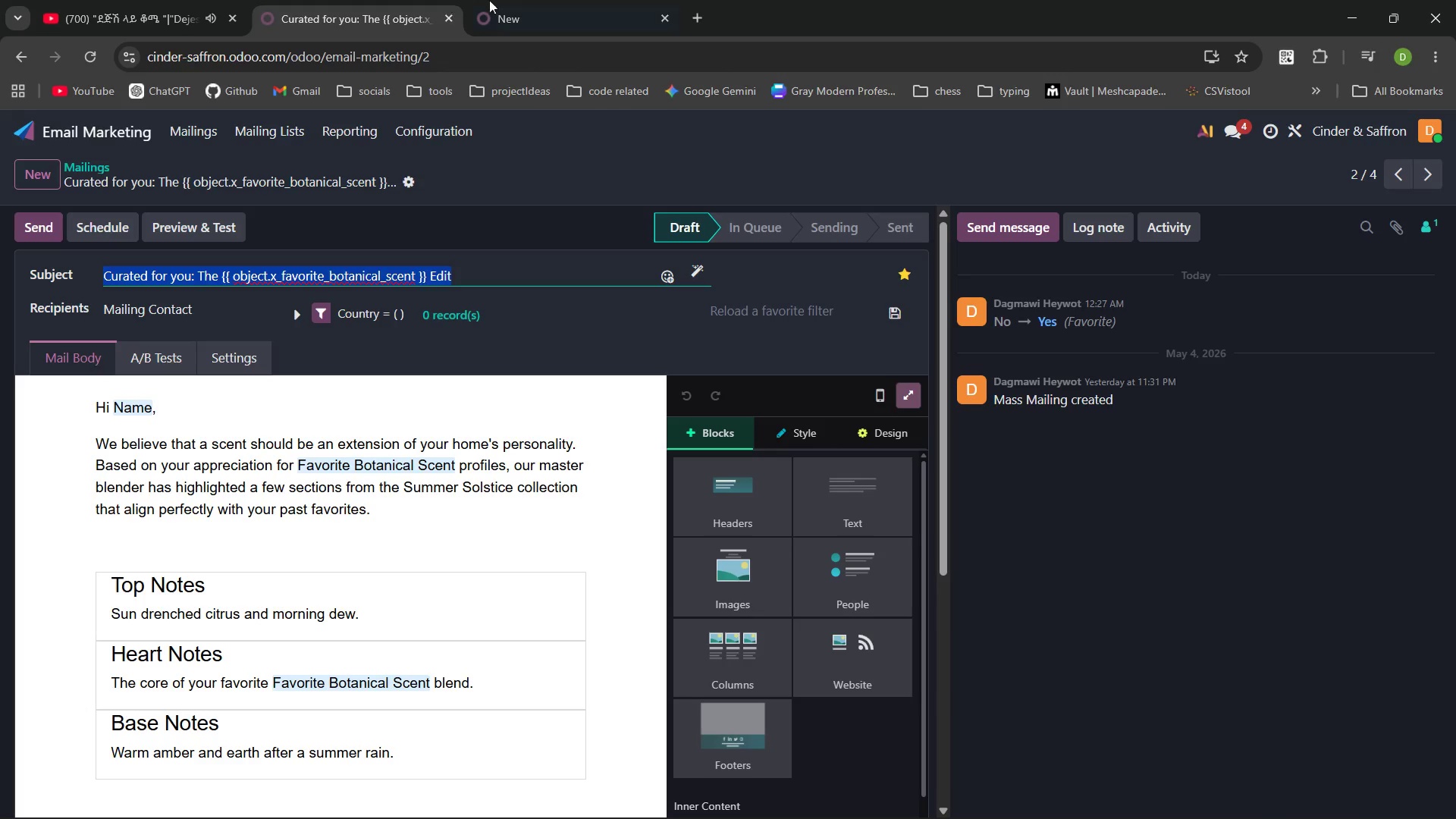 
left_click([506, 0])
 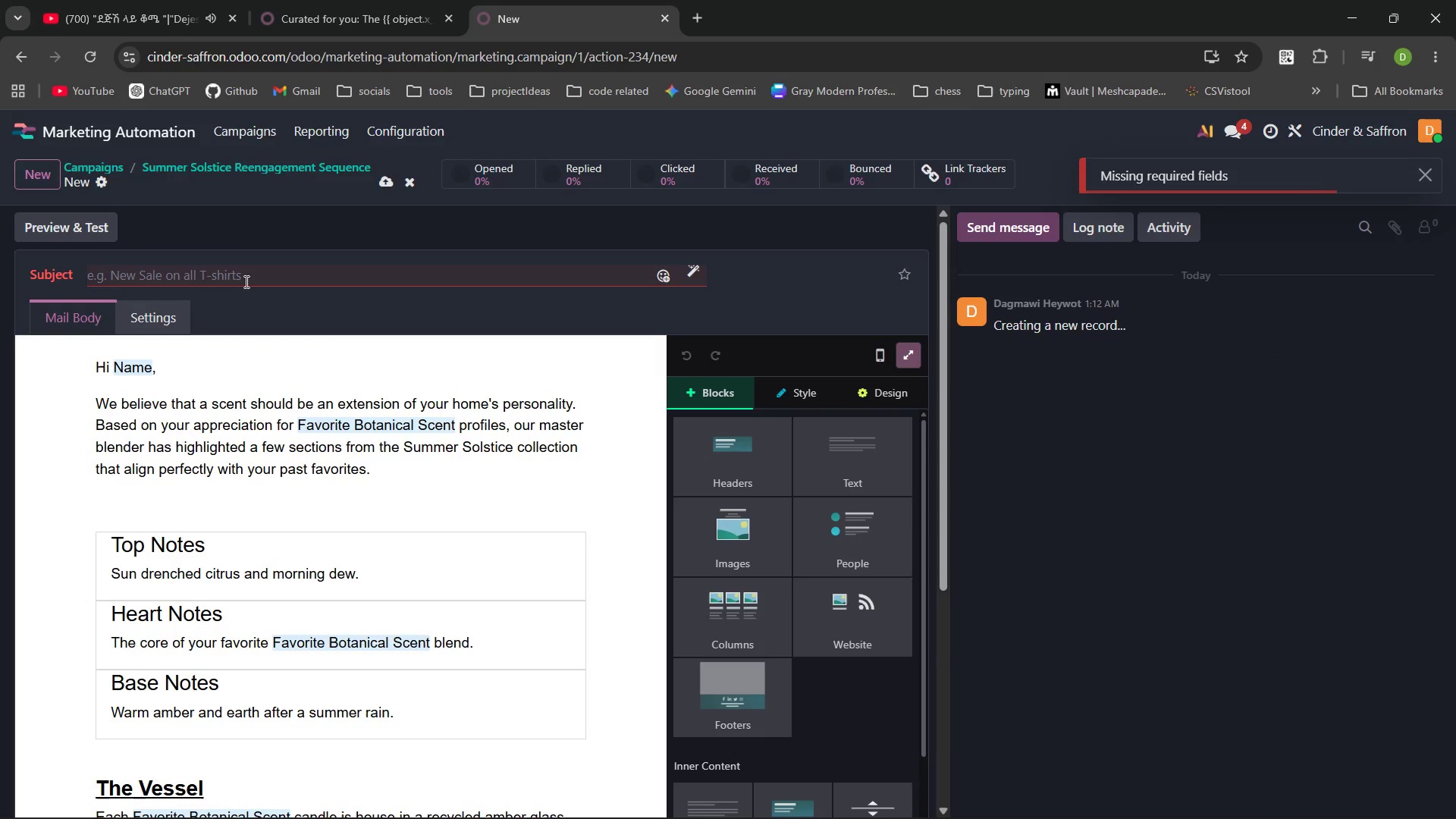 
left_click([245, 279])
 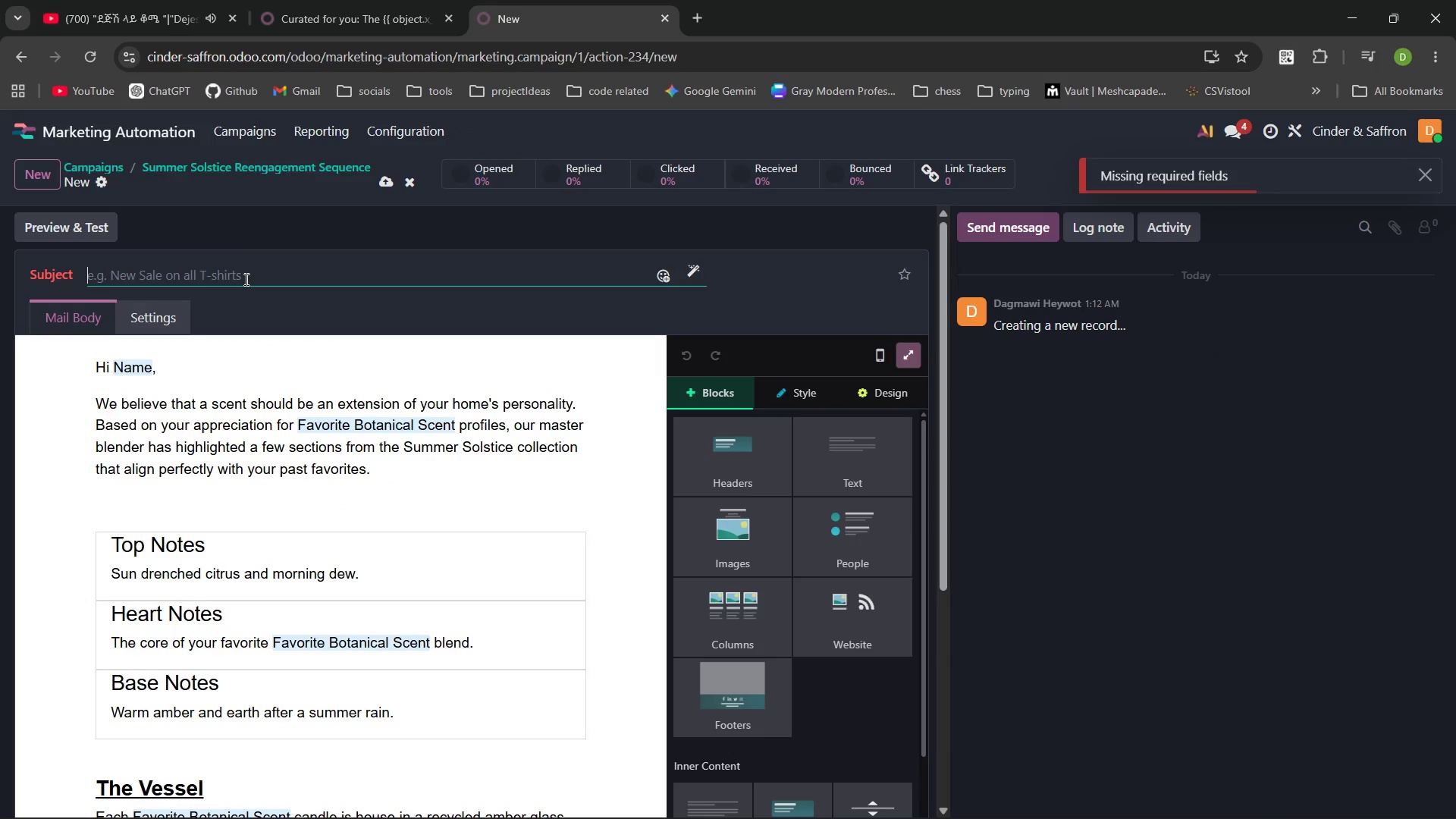 
key(Control+V)
 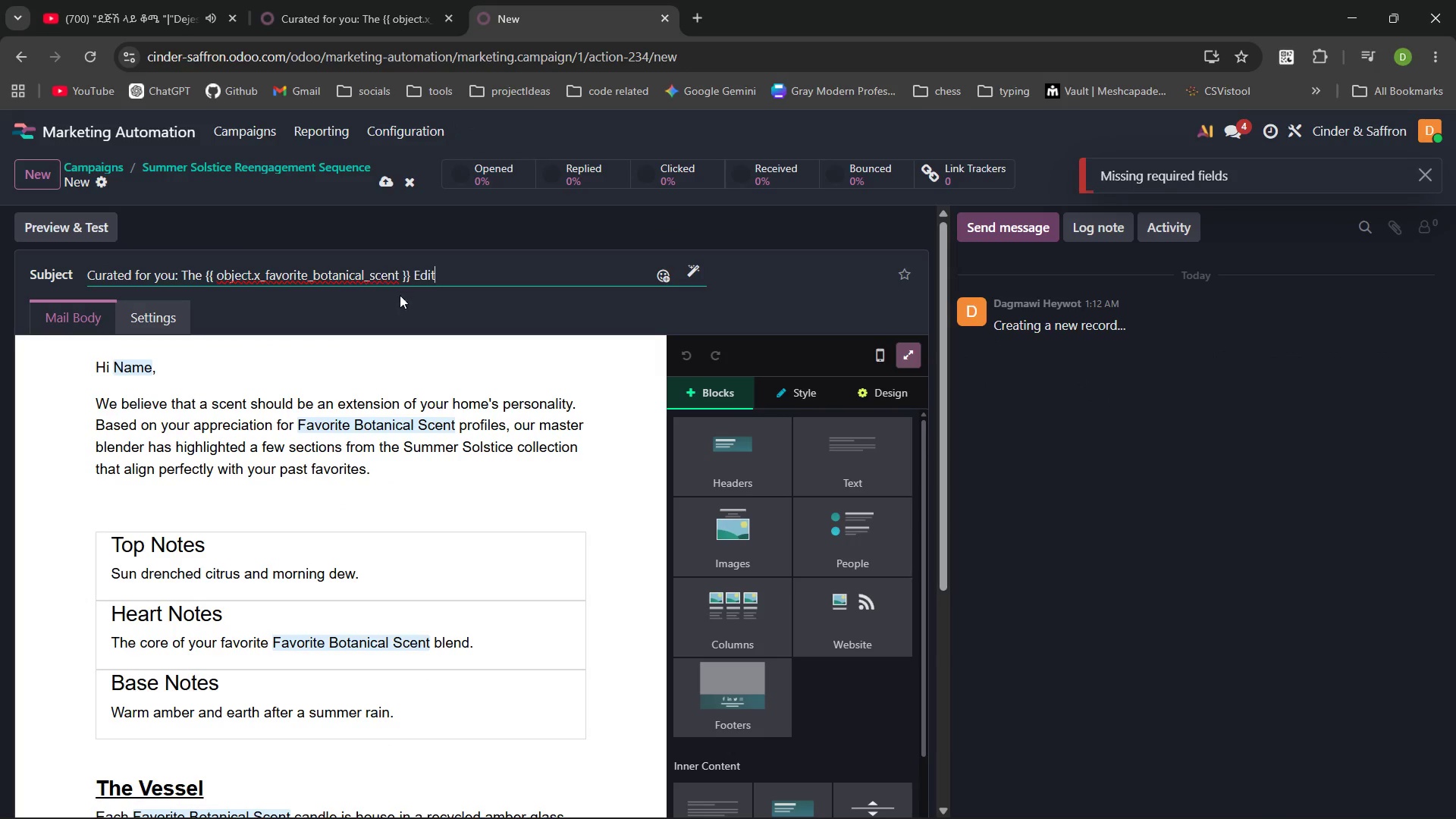 
left_click([405, 305])
 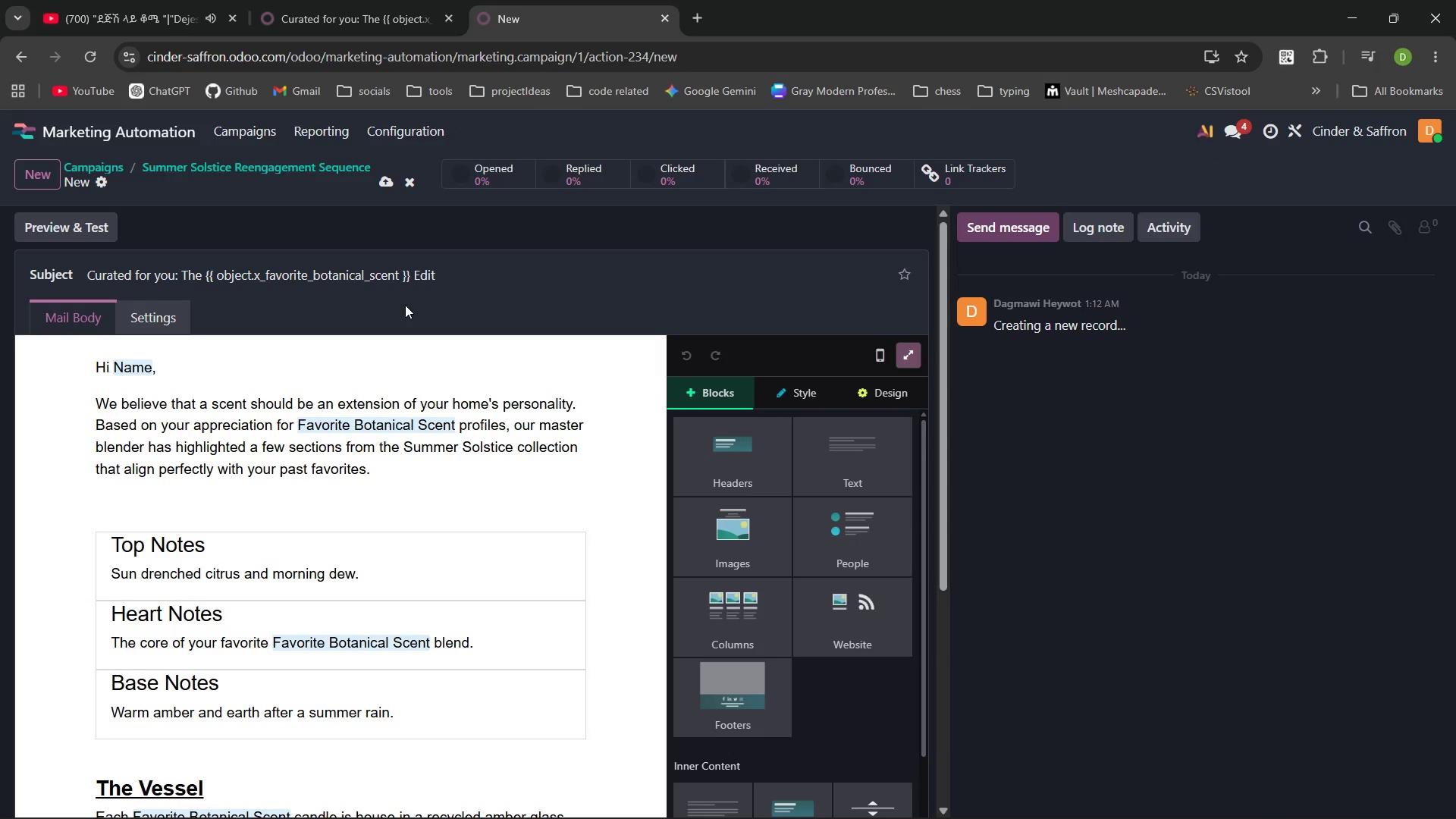 
left_click([146, 9])
 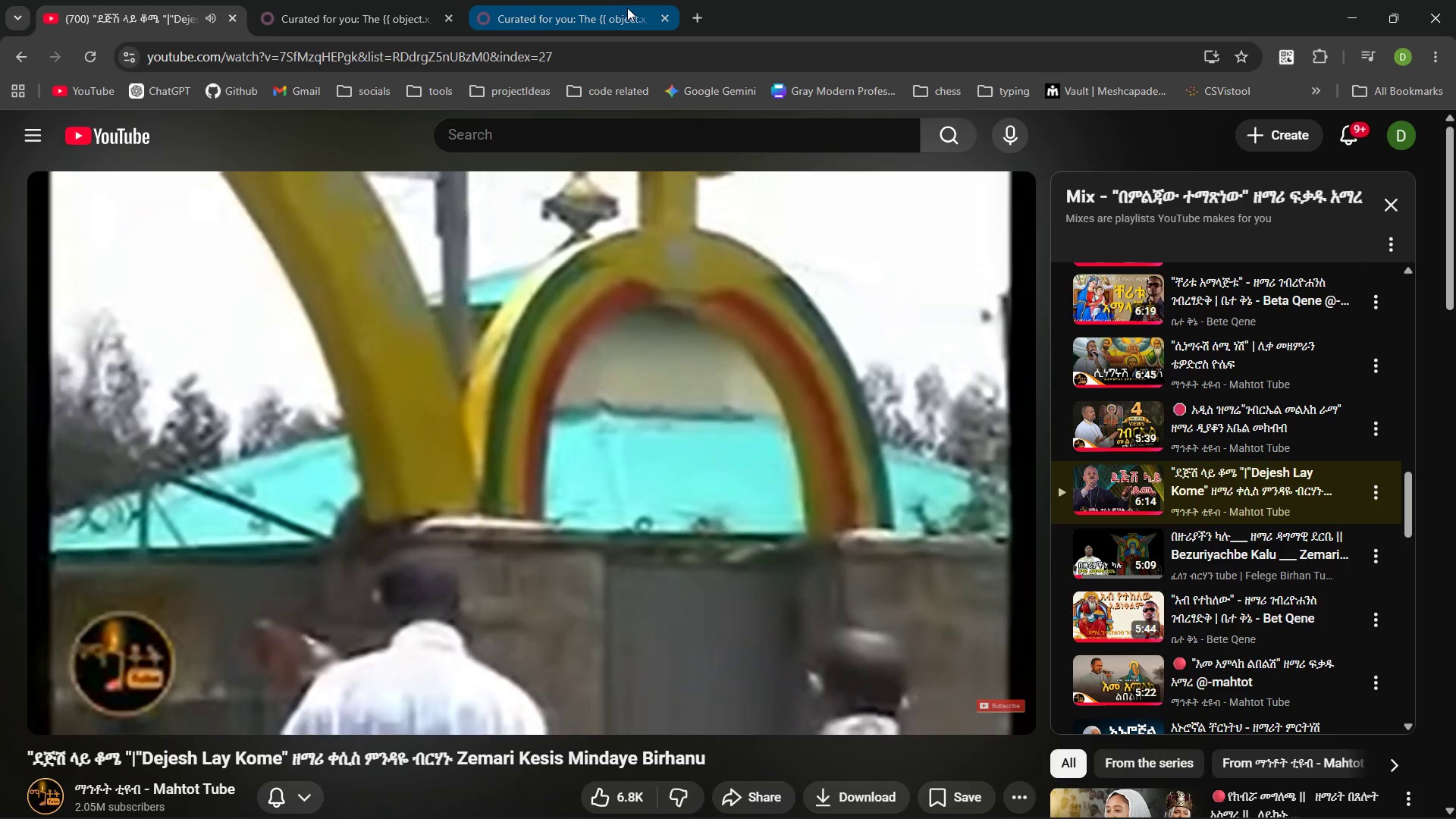 
left_click([629, 8])
 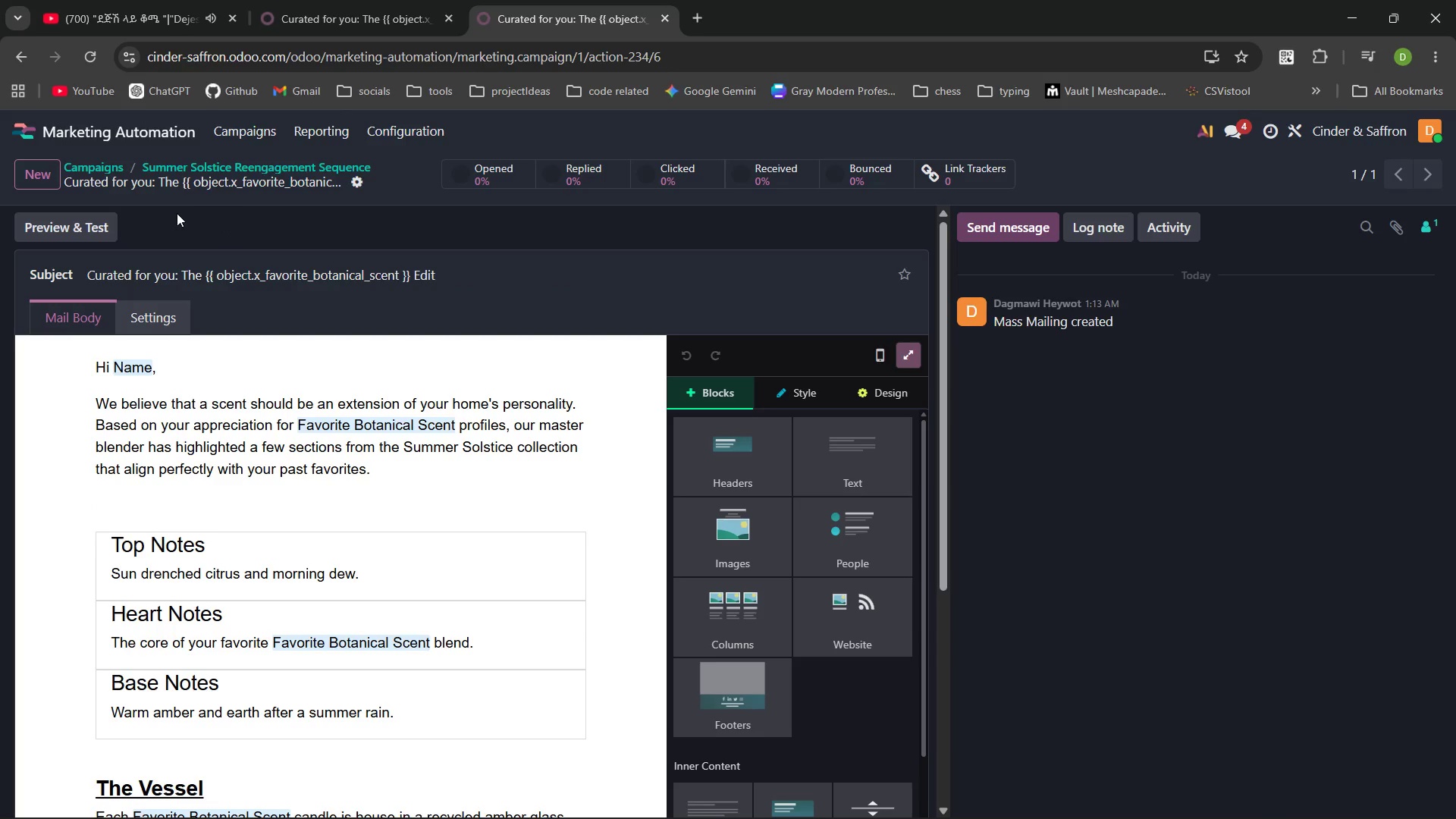 
wait(6.12)
 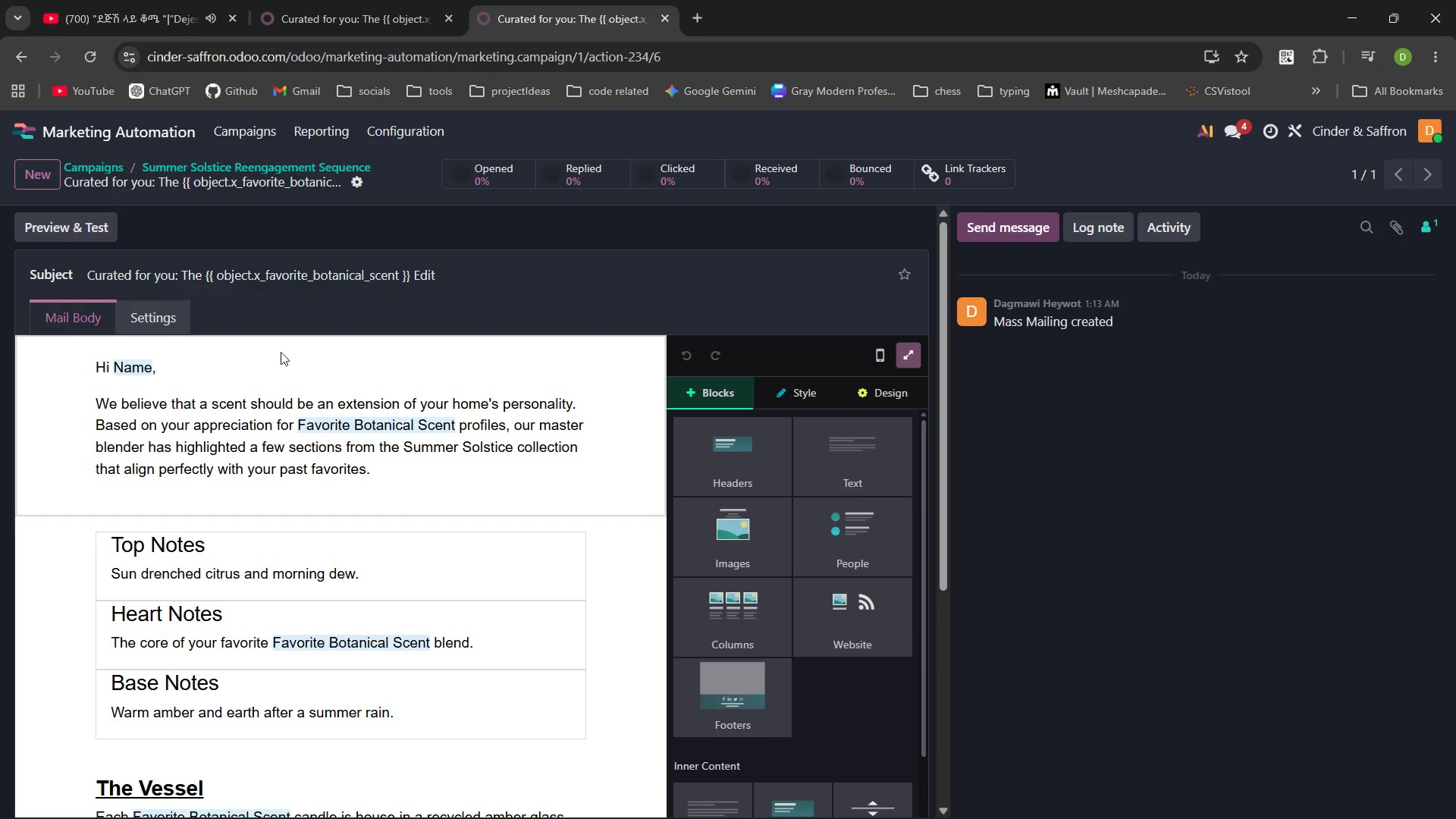 
left_click([102, 227])
 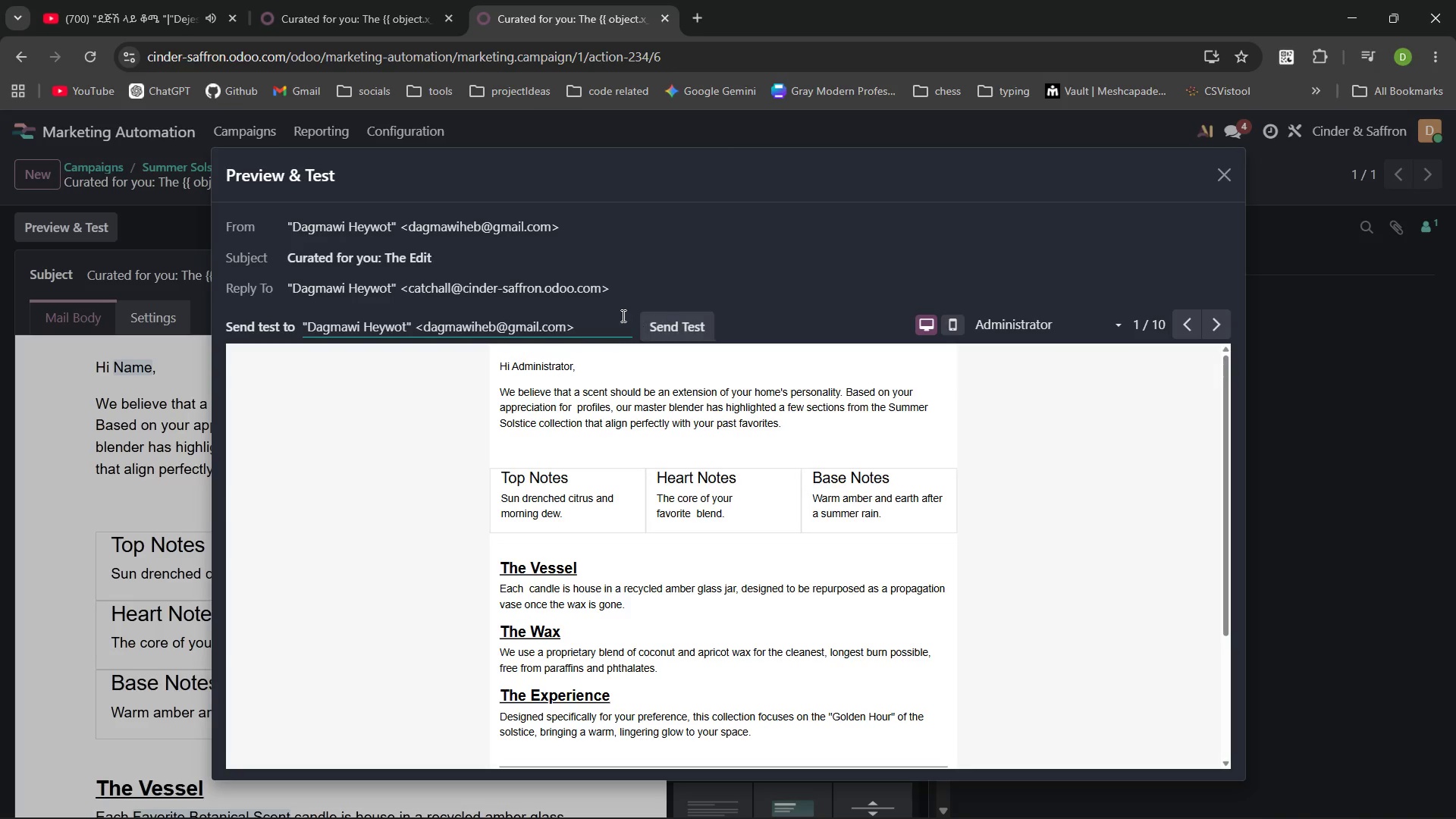 
mouse_move([713, 523])
 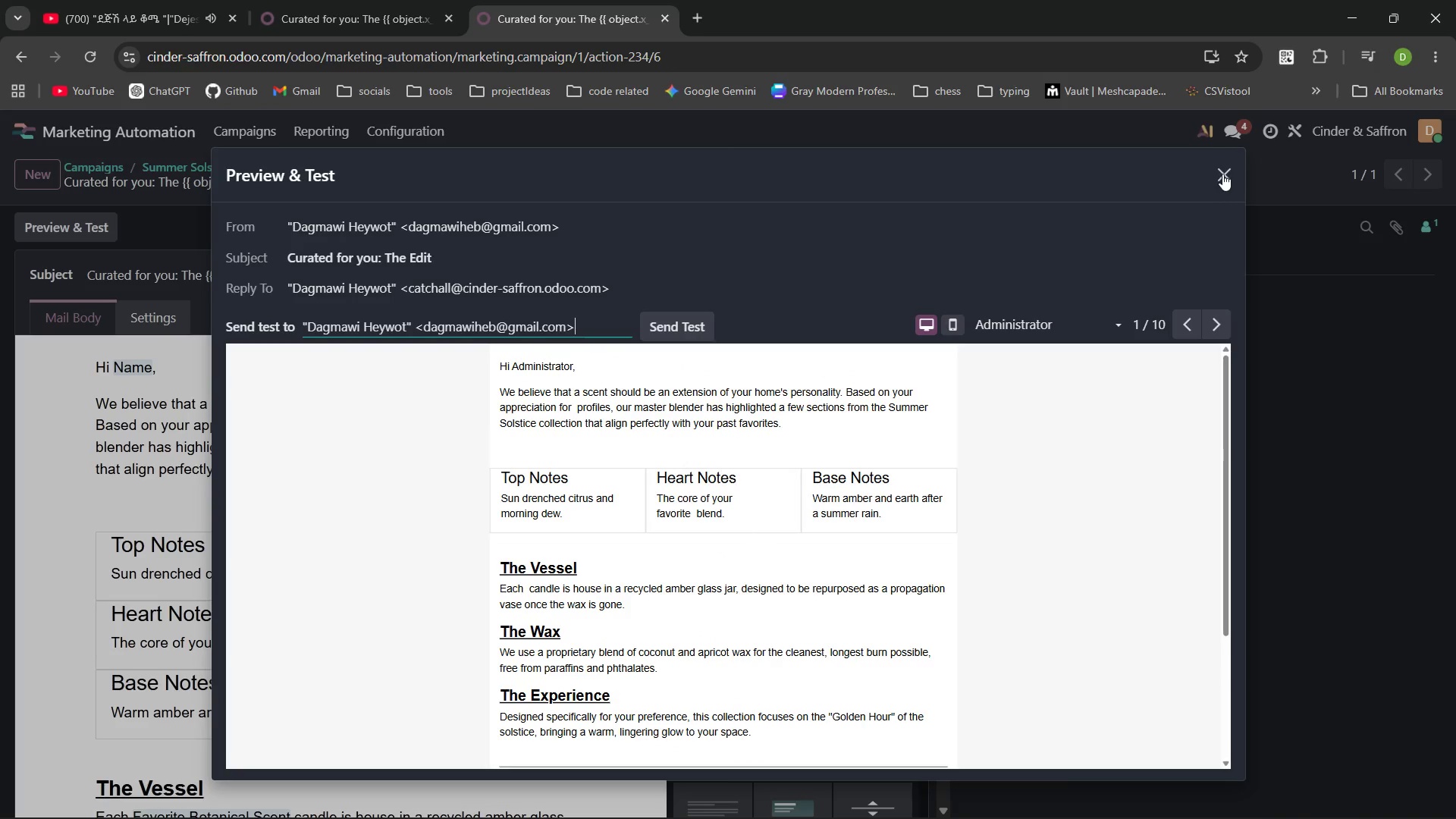 
left_click([1222, 173])
 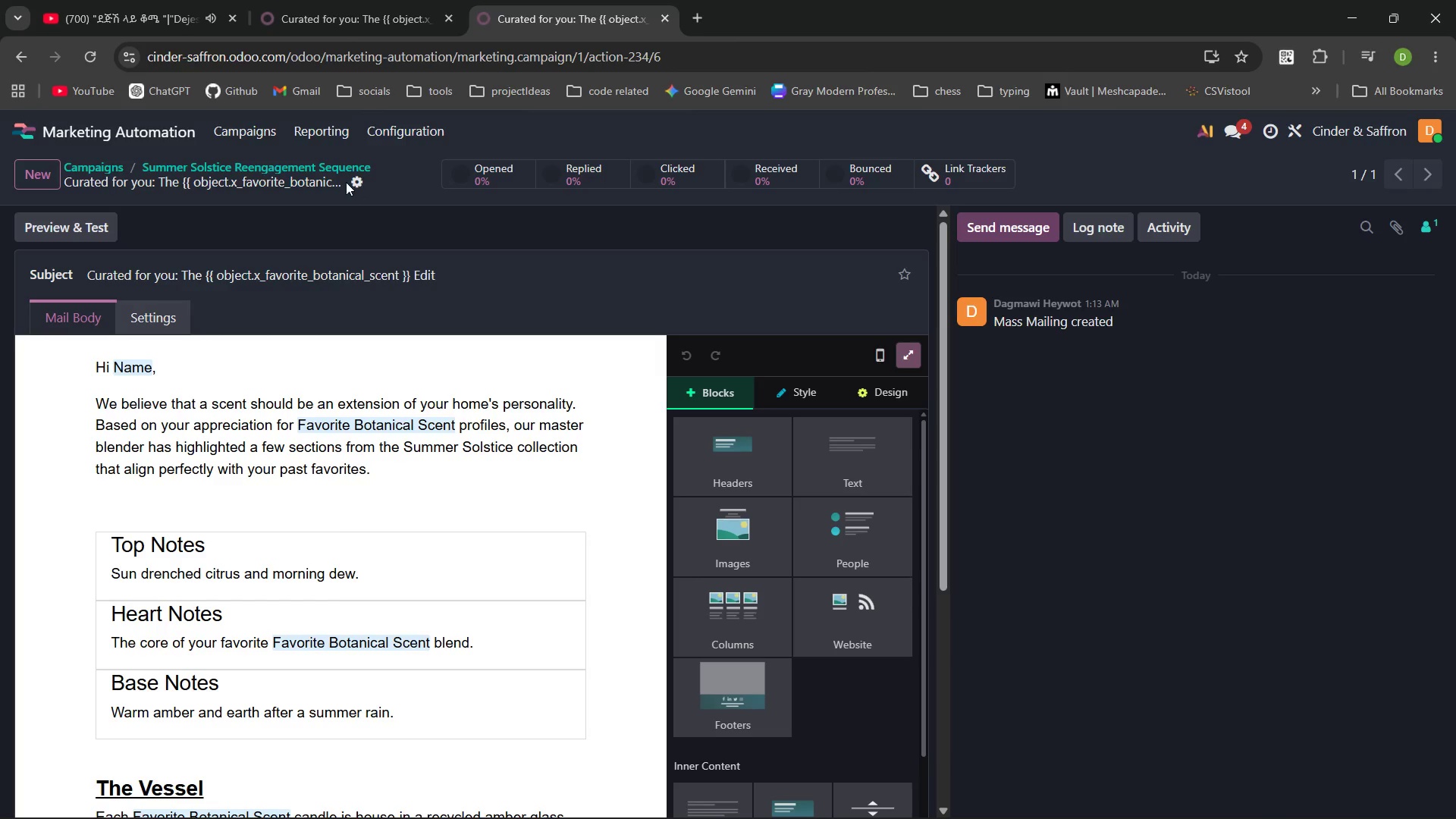 
left_click([331, 168])
 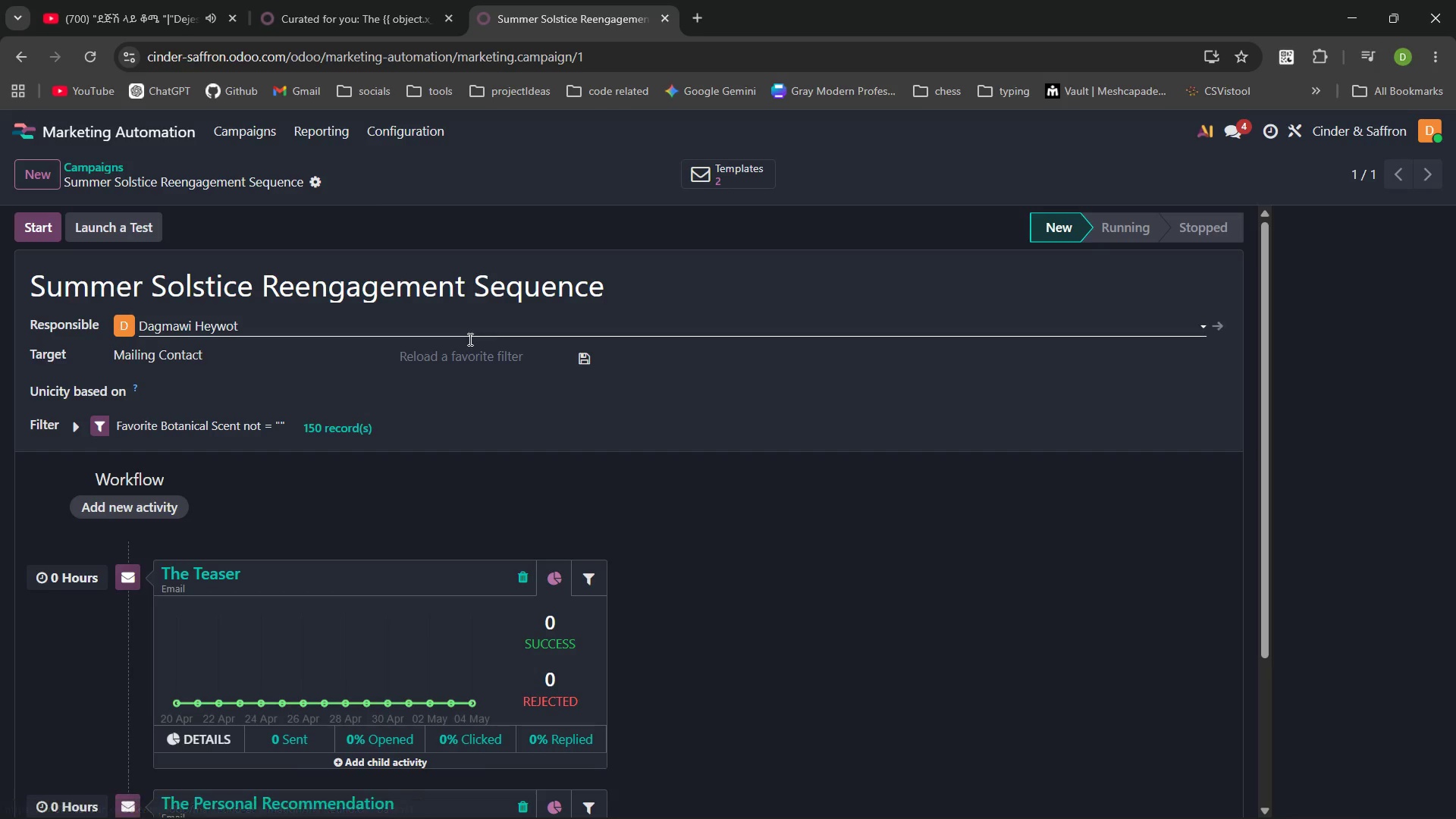 
mouse_move([307, 571])
 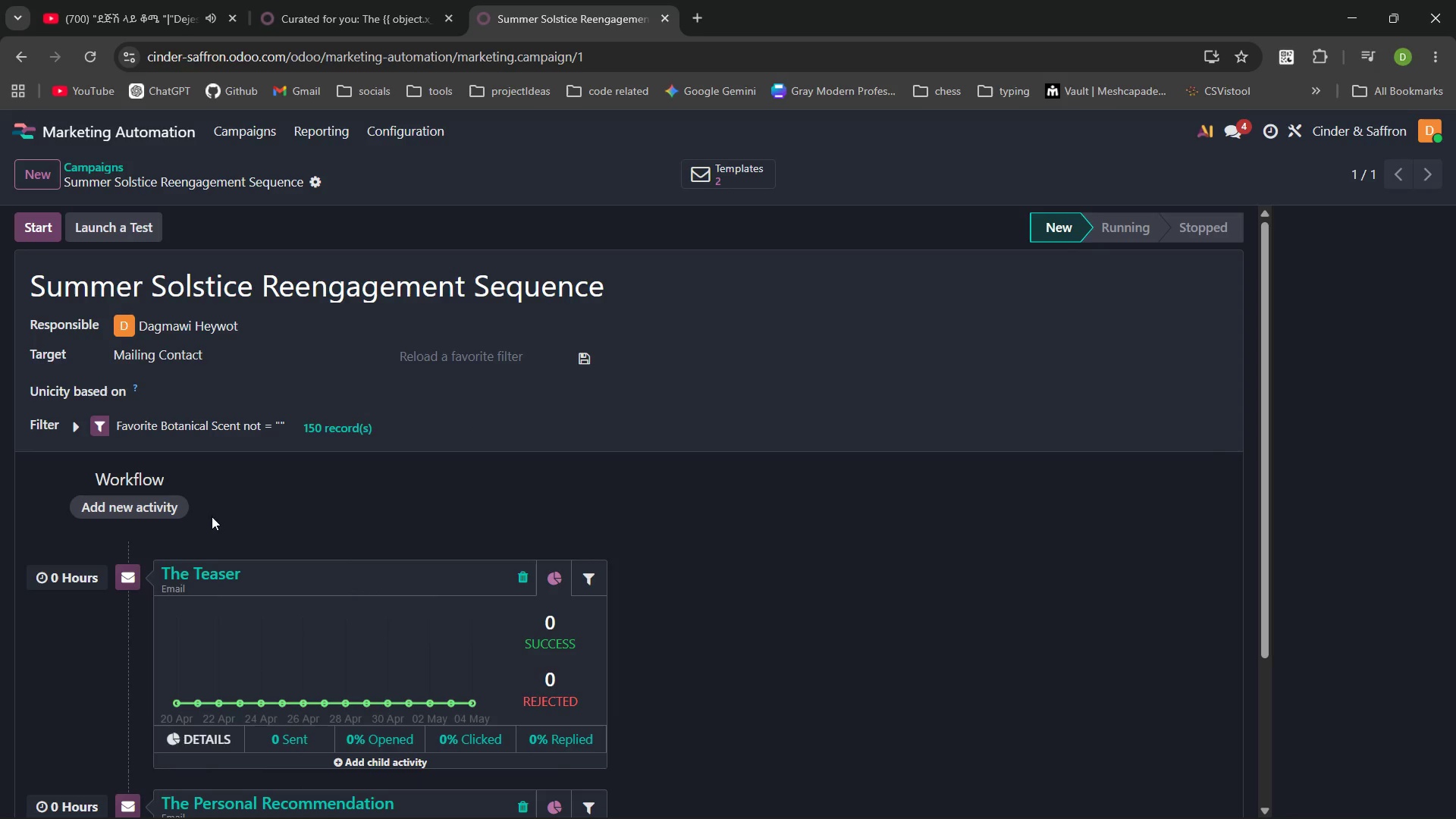 
left_click([158, 507])
 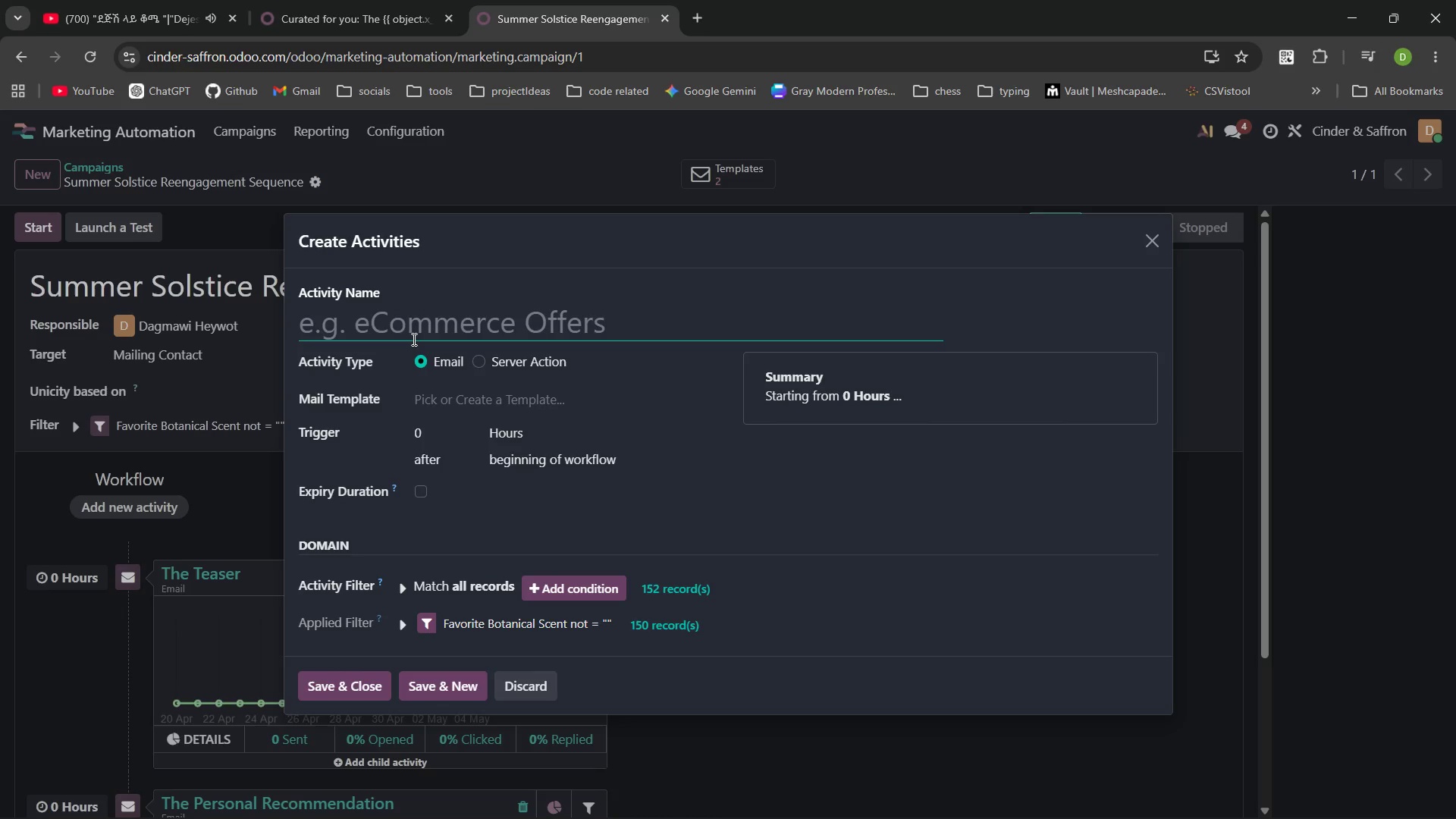 
wait(6.83)
 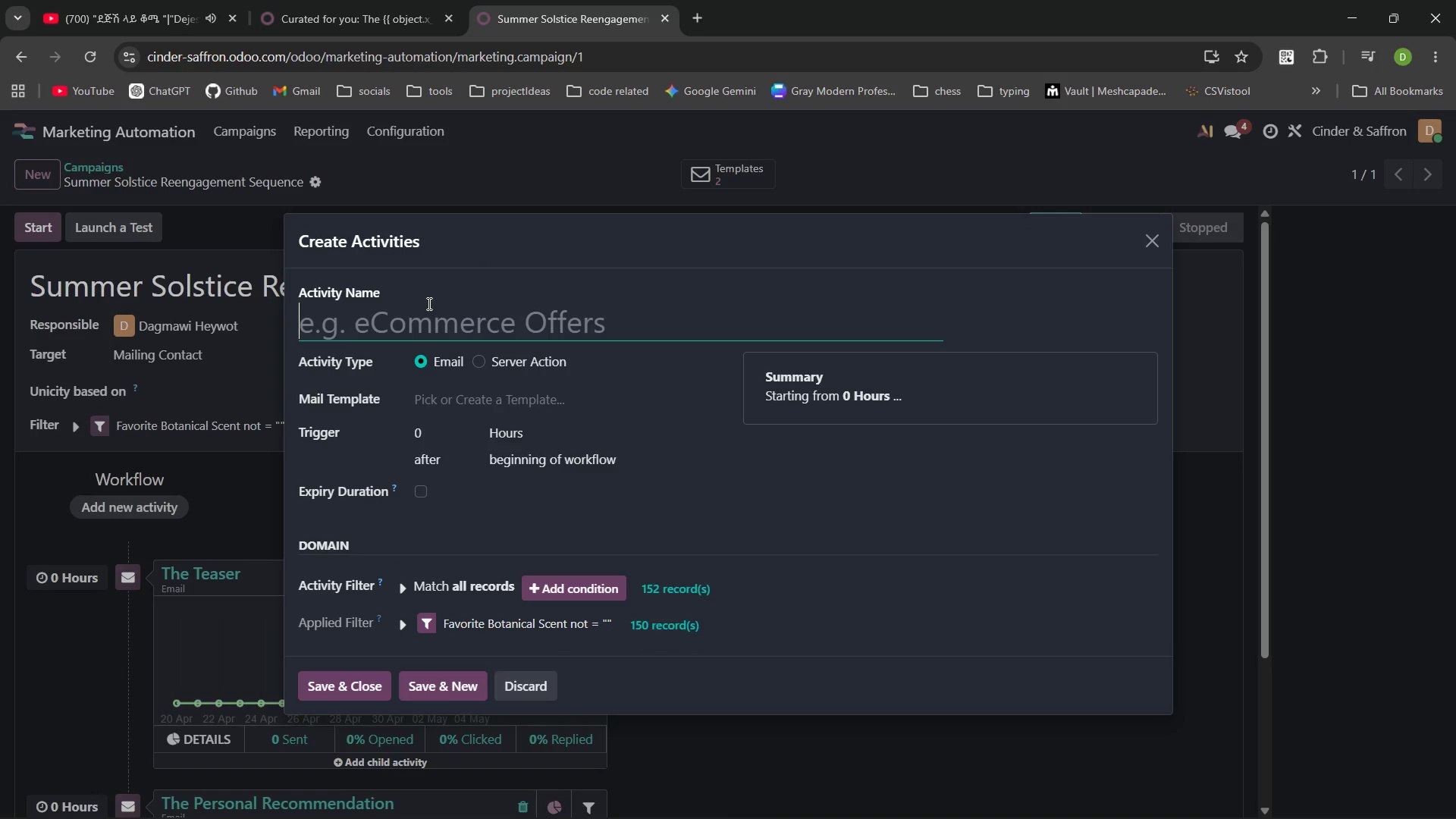 
left_click([799, 139])